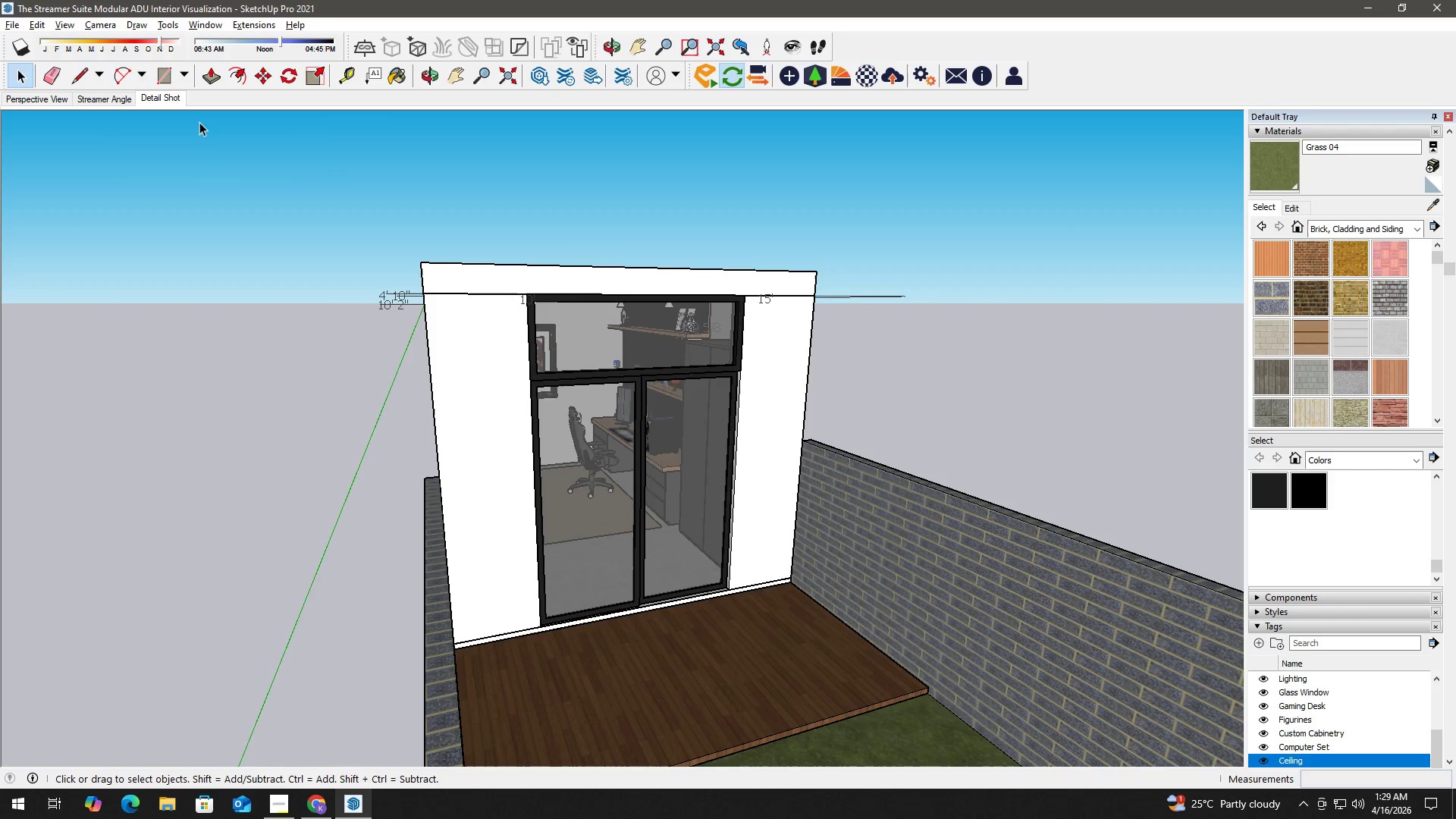 
key(Alt+Tab)
 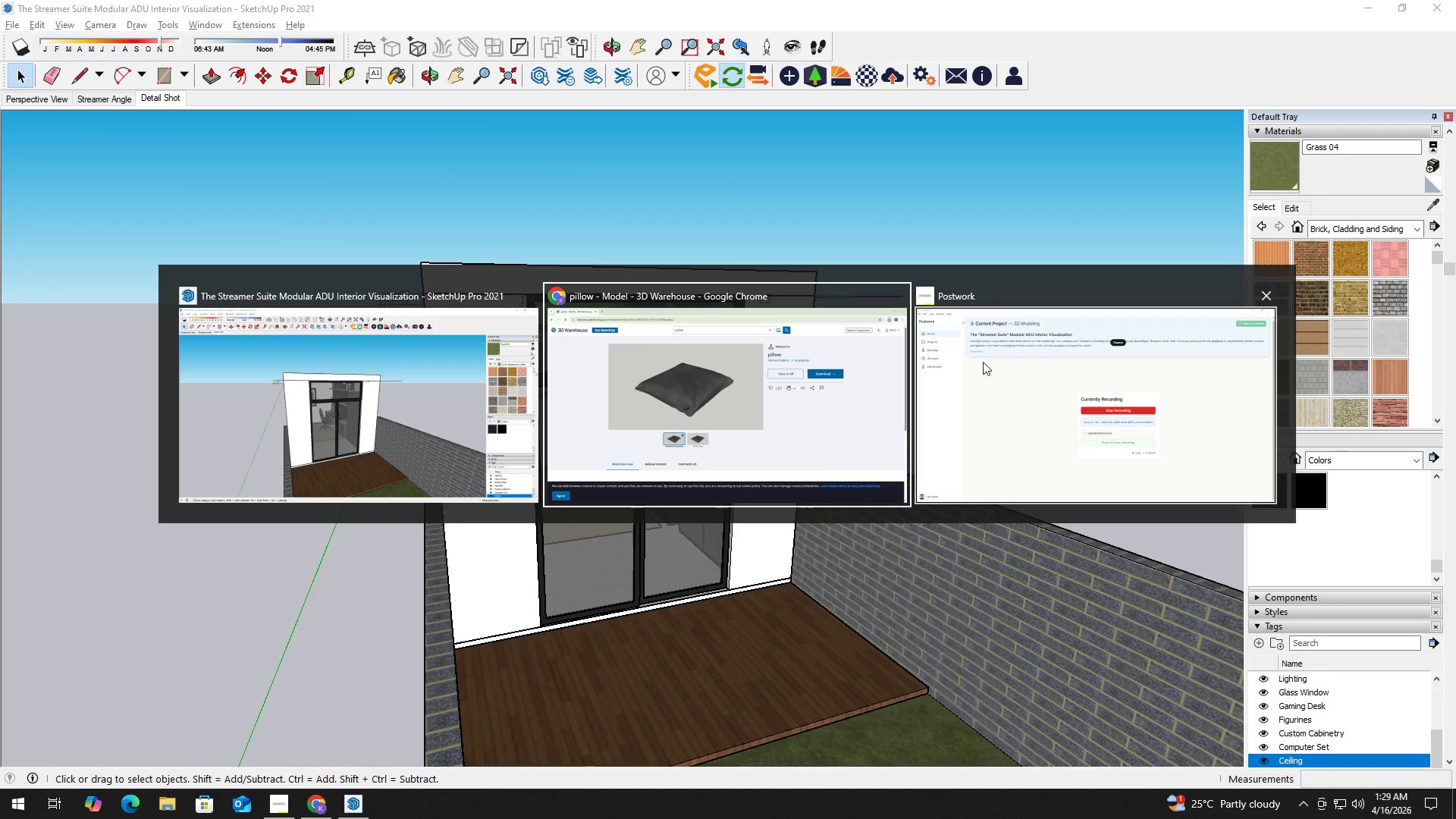 
left_click([1050, 387])